 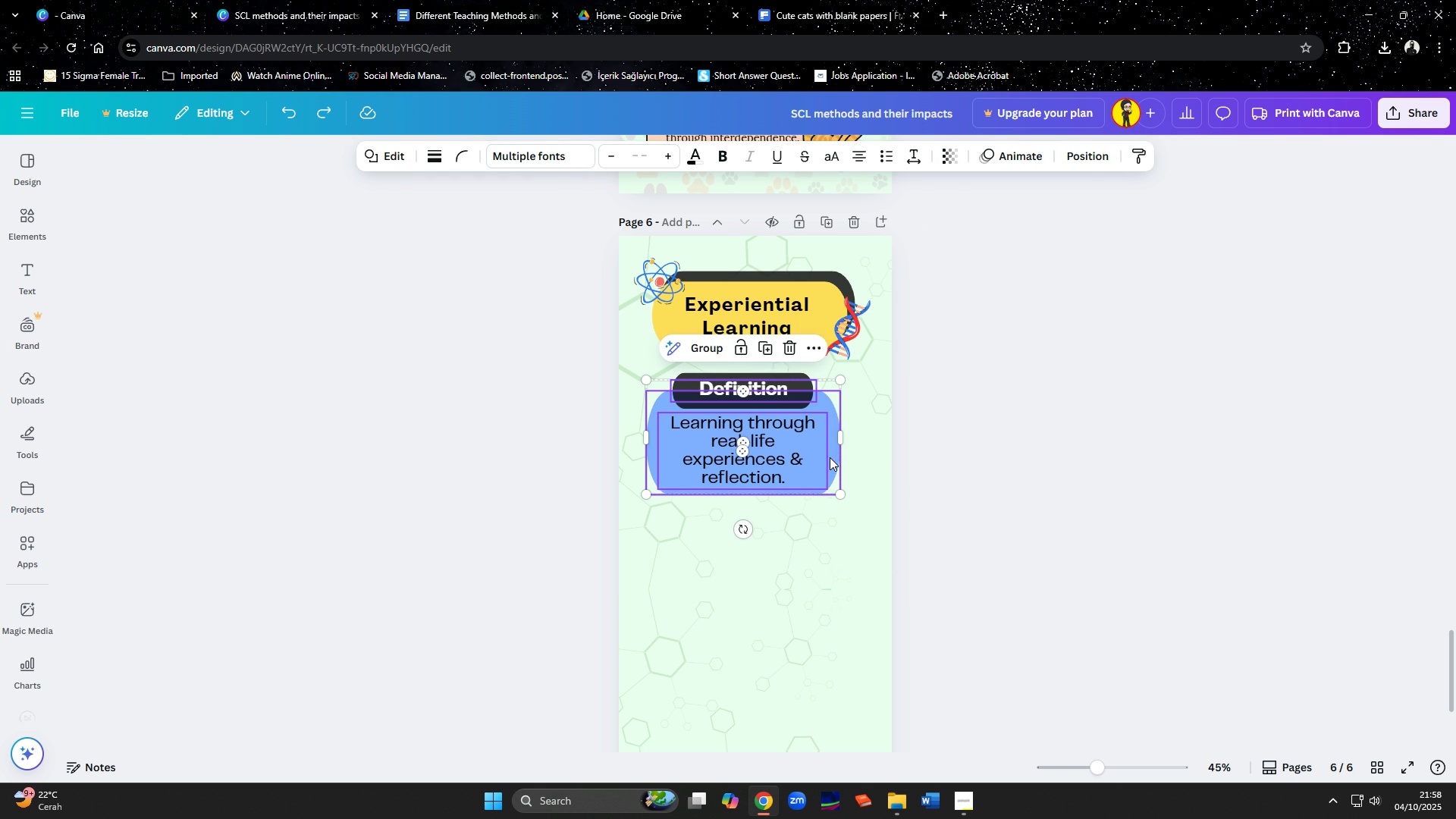 
left_click([932, 463])
 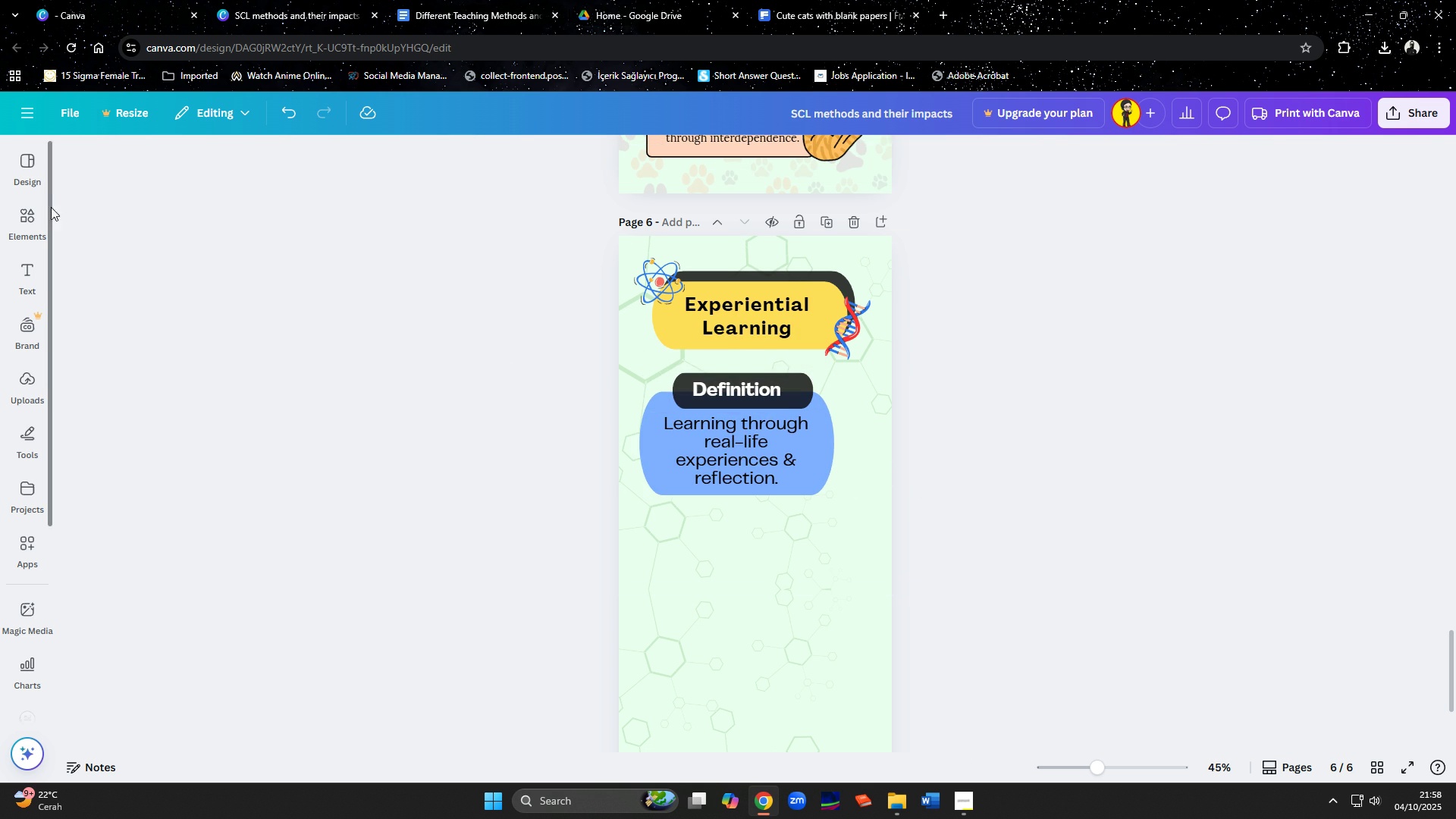 
left_click([41, 216])
 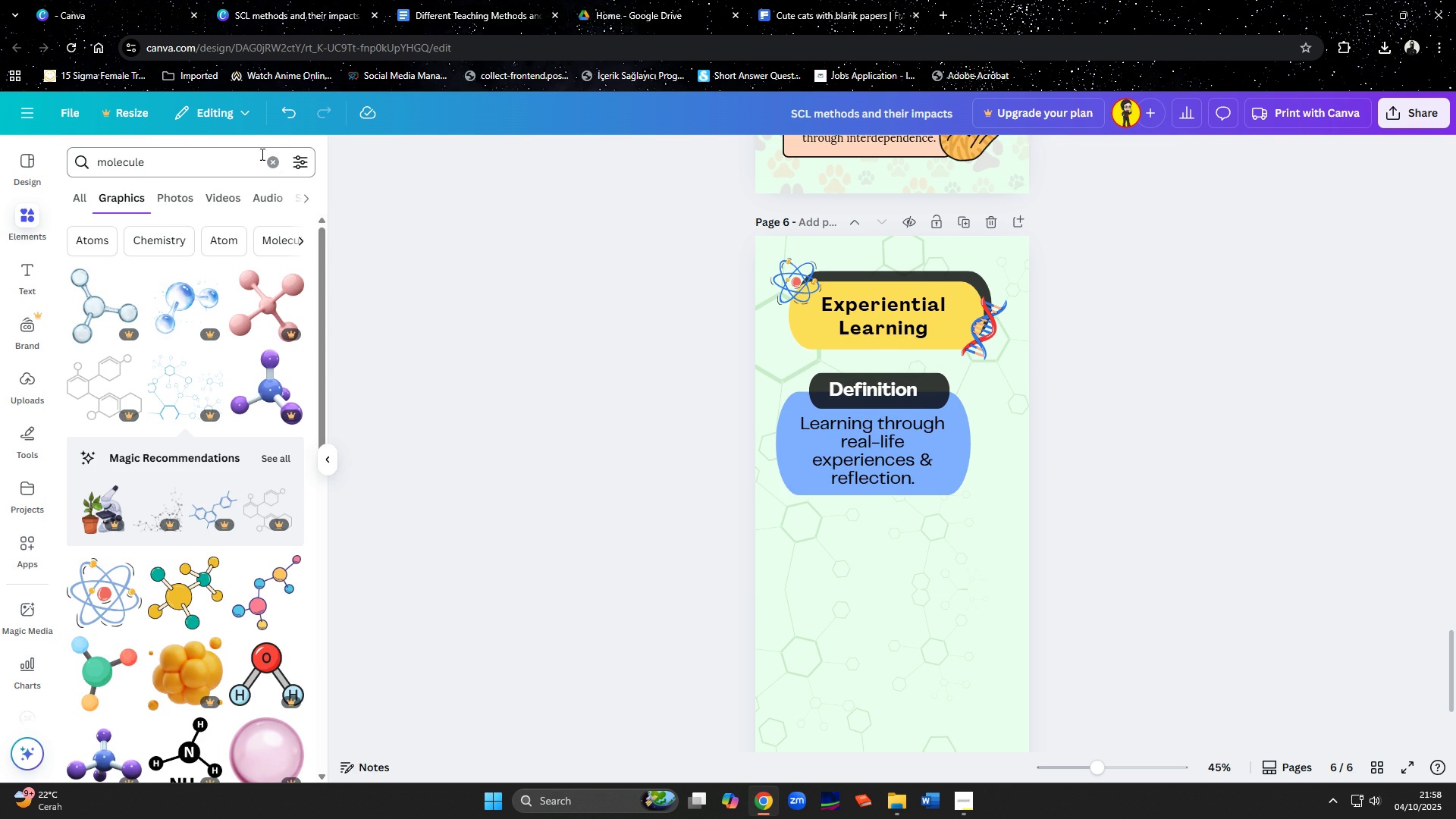 
left_click([265, 164])
 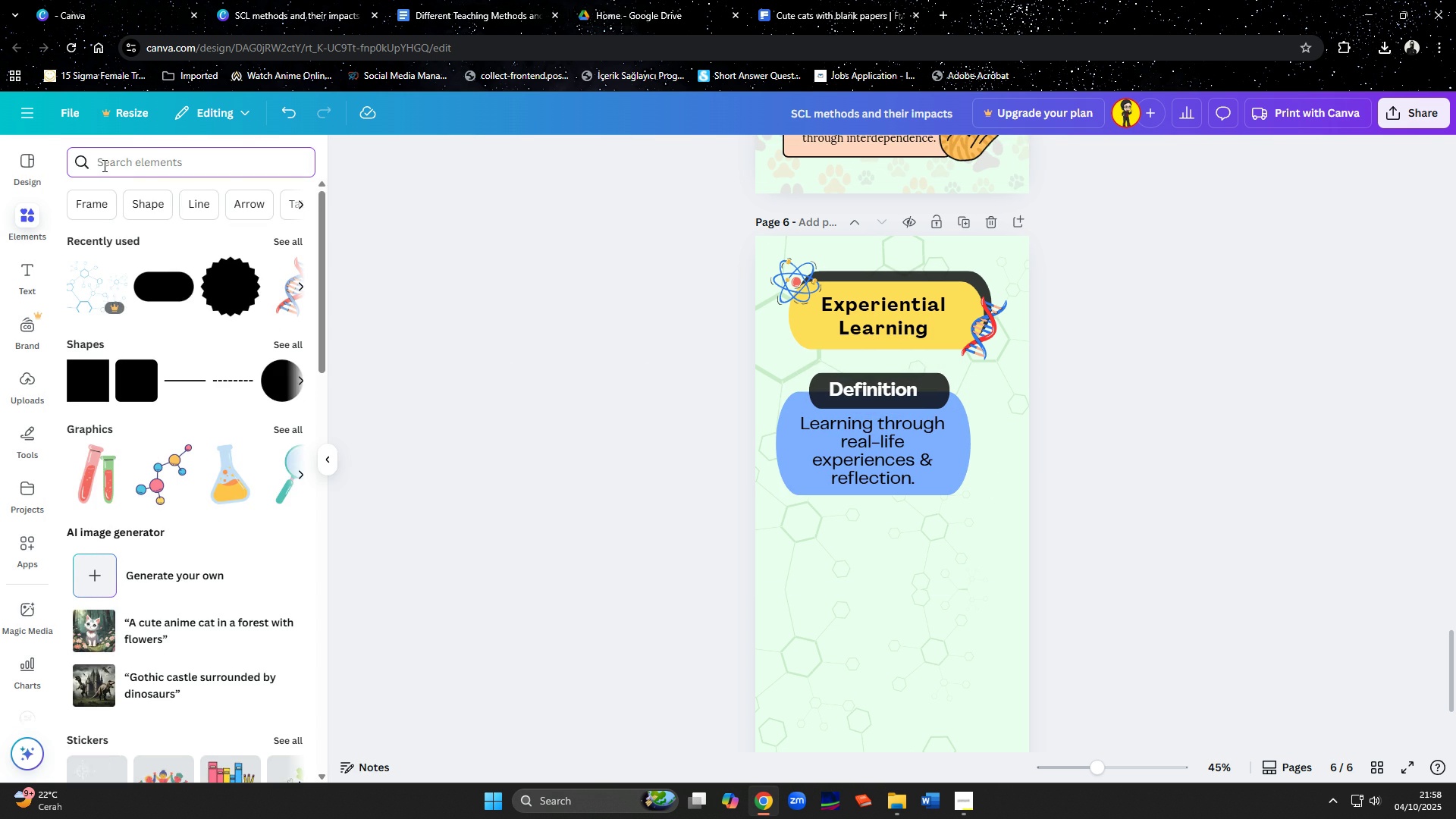 
type(sc)
 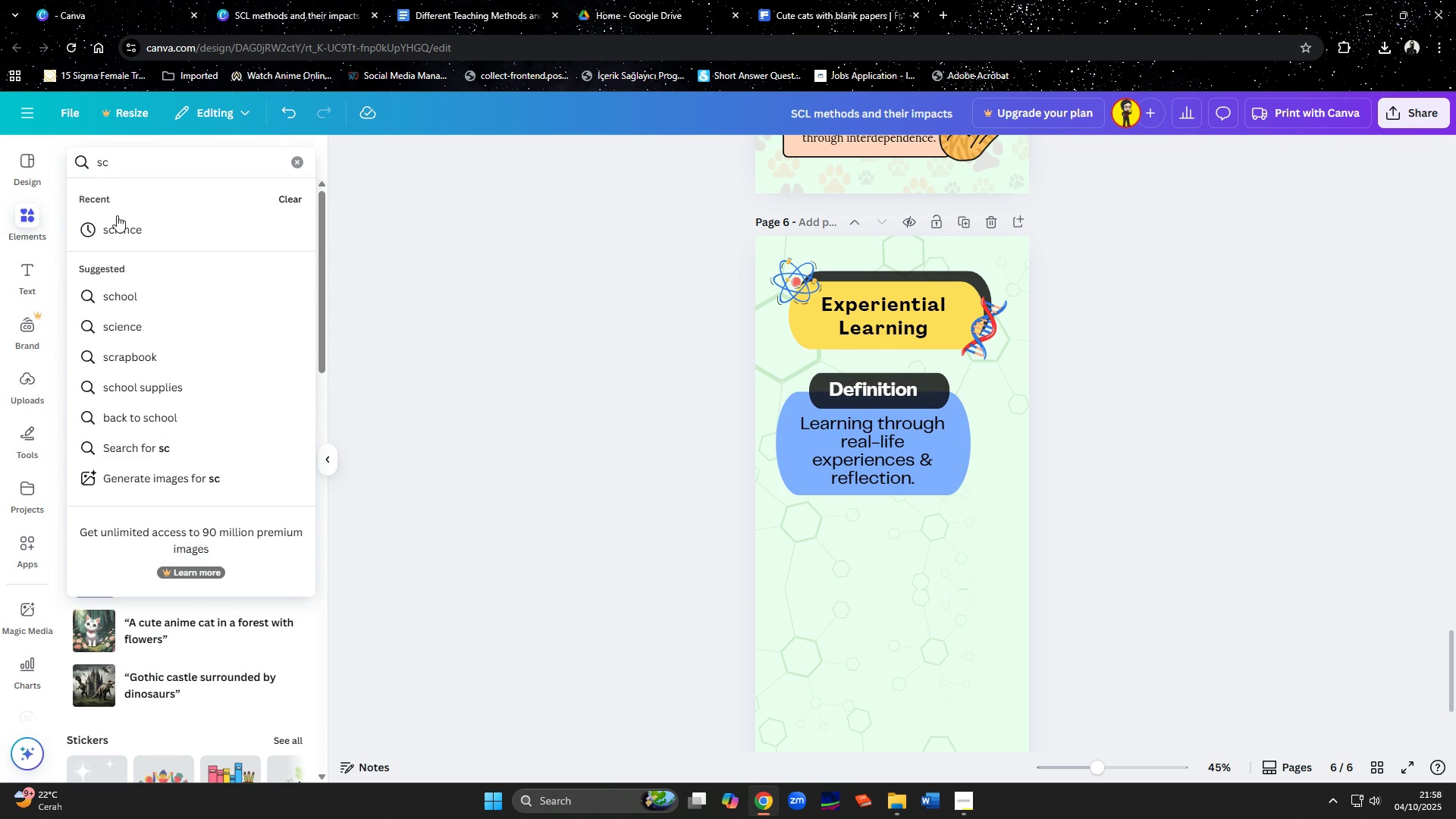 
mouse_move([134, 247])
 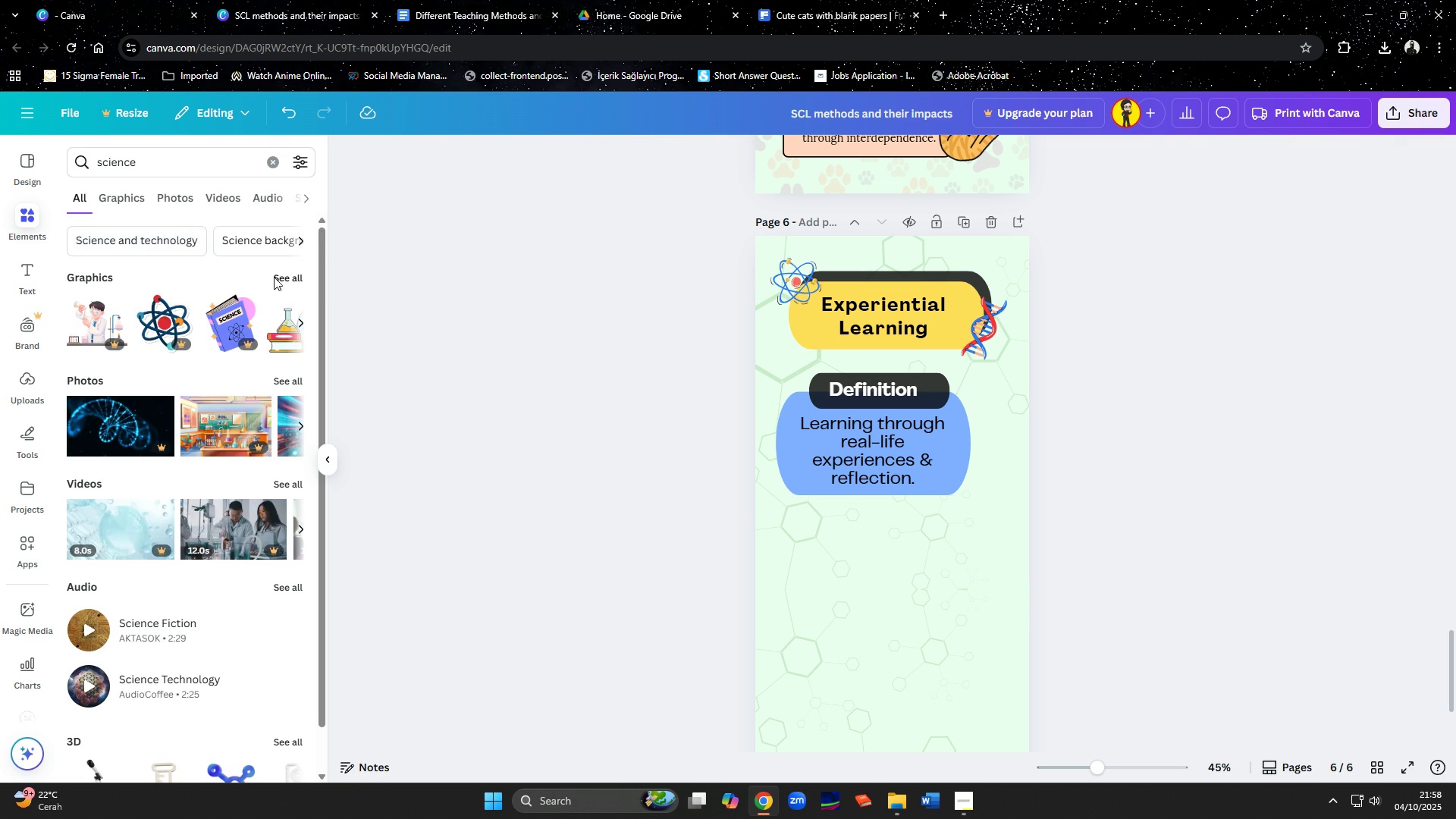 
left_click([275, 278])
 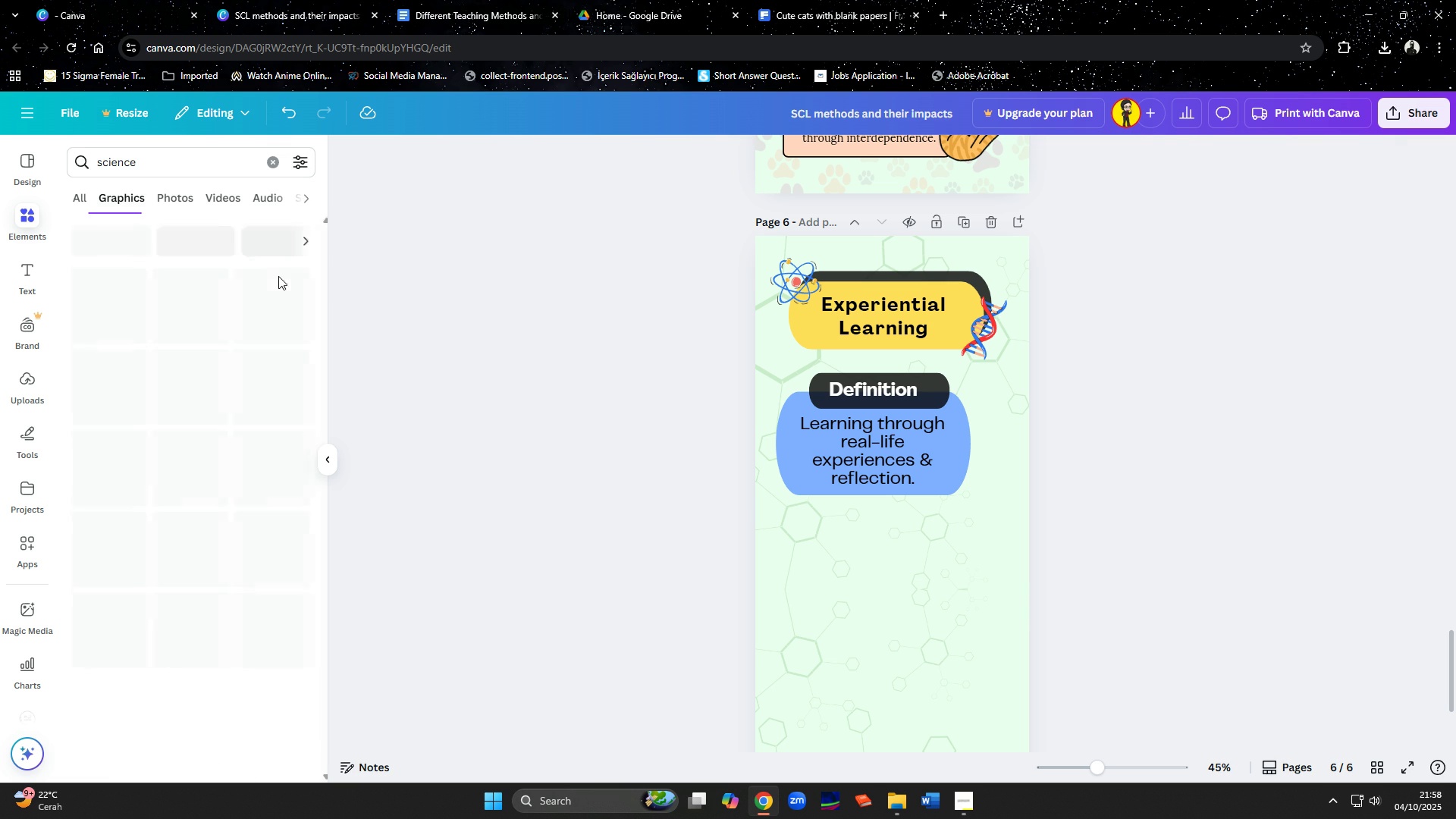 
mouse_move([262, 283])
 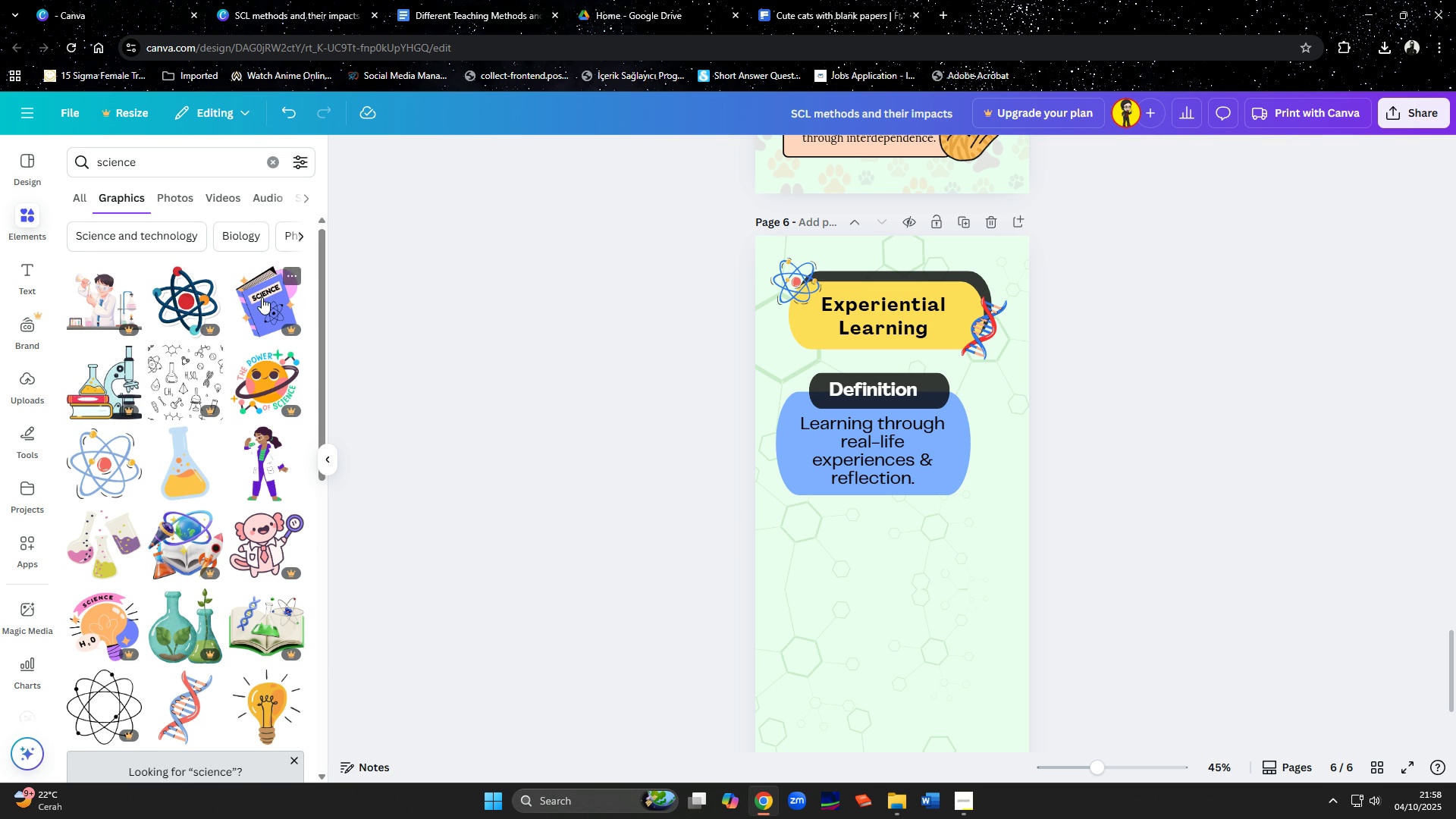 
scroll: coordinate [197, 413], scroll_direction: down, amount: 6.0
 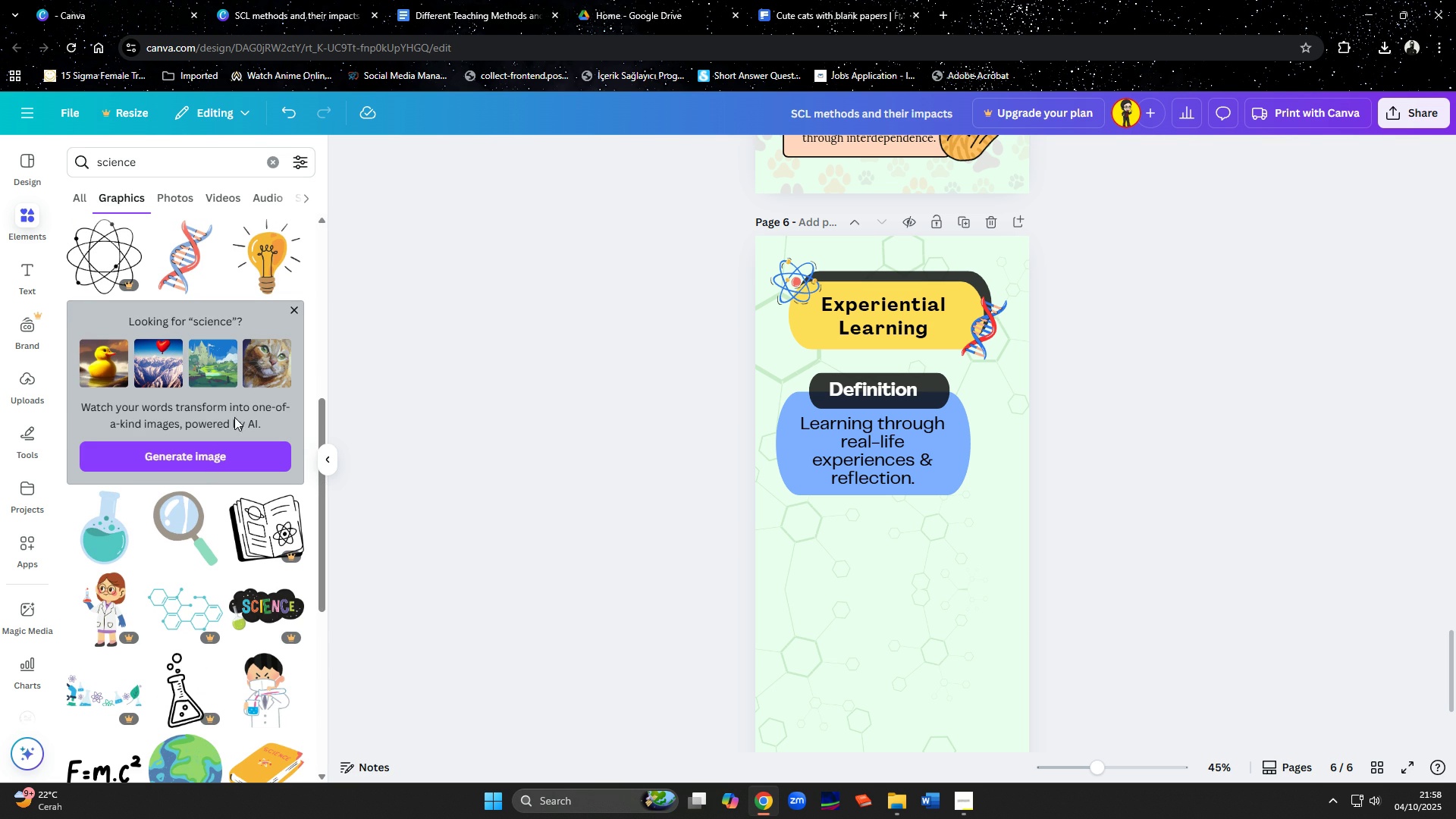 
left_click([110, 530])
 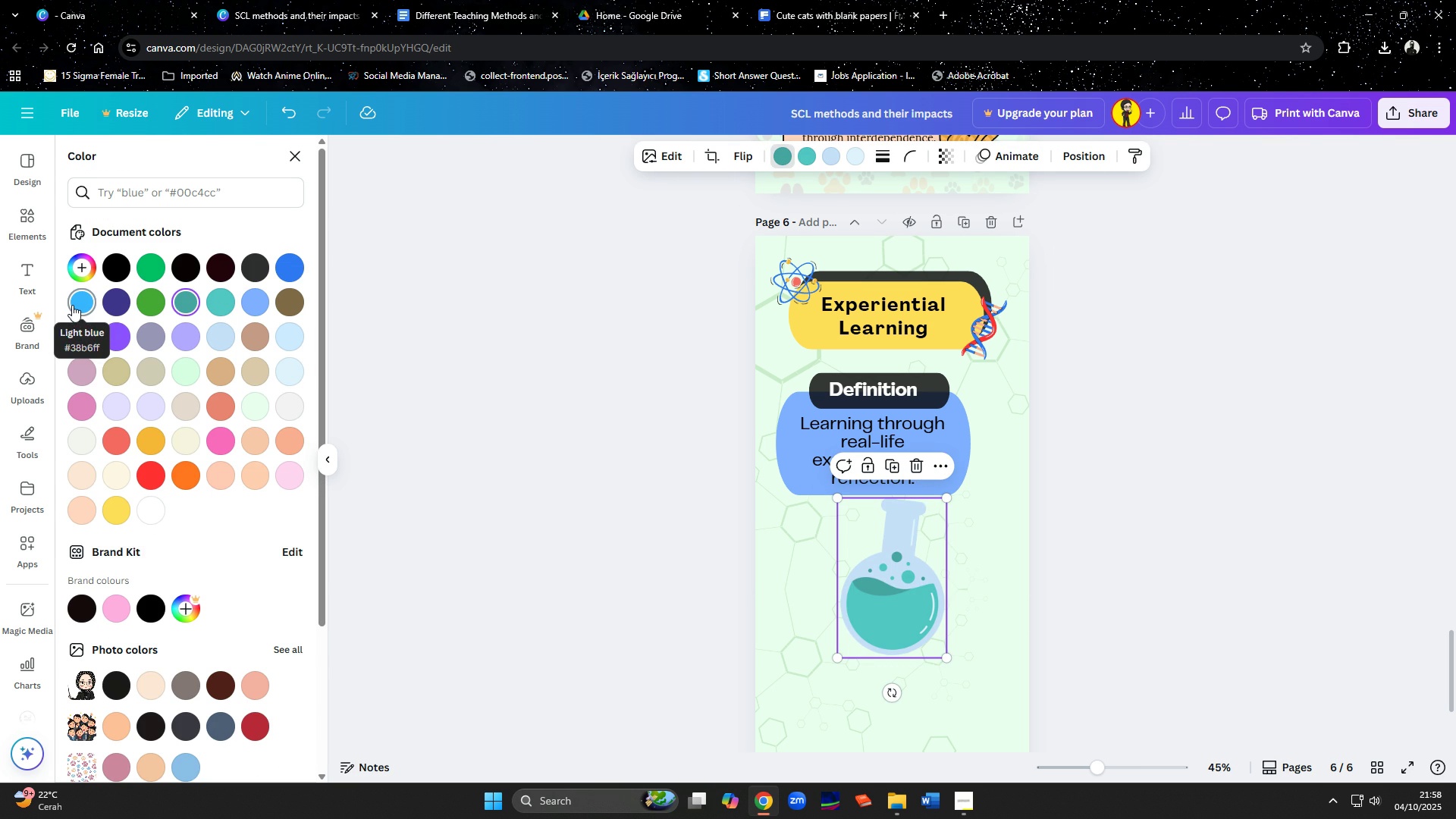 
wait(5.91)
 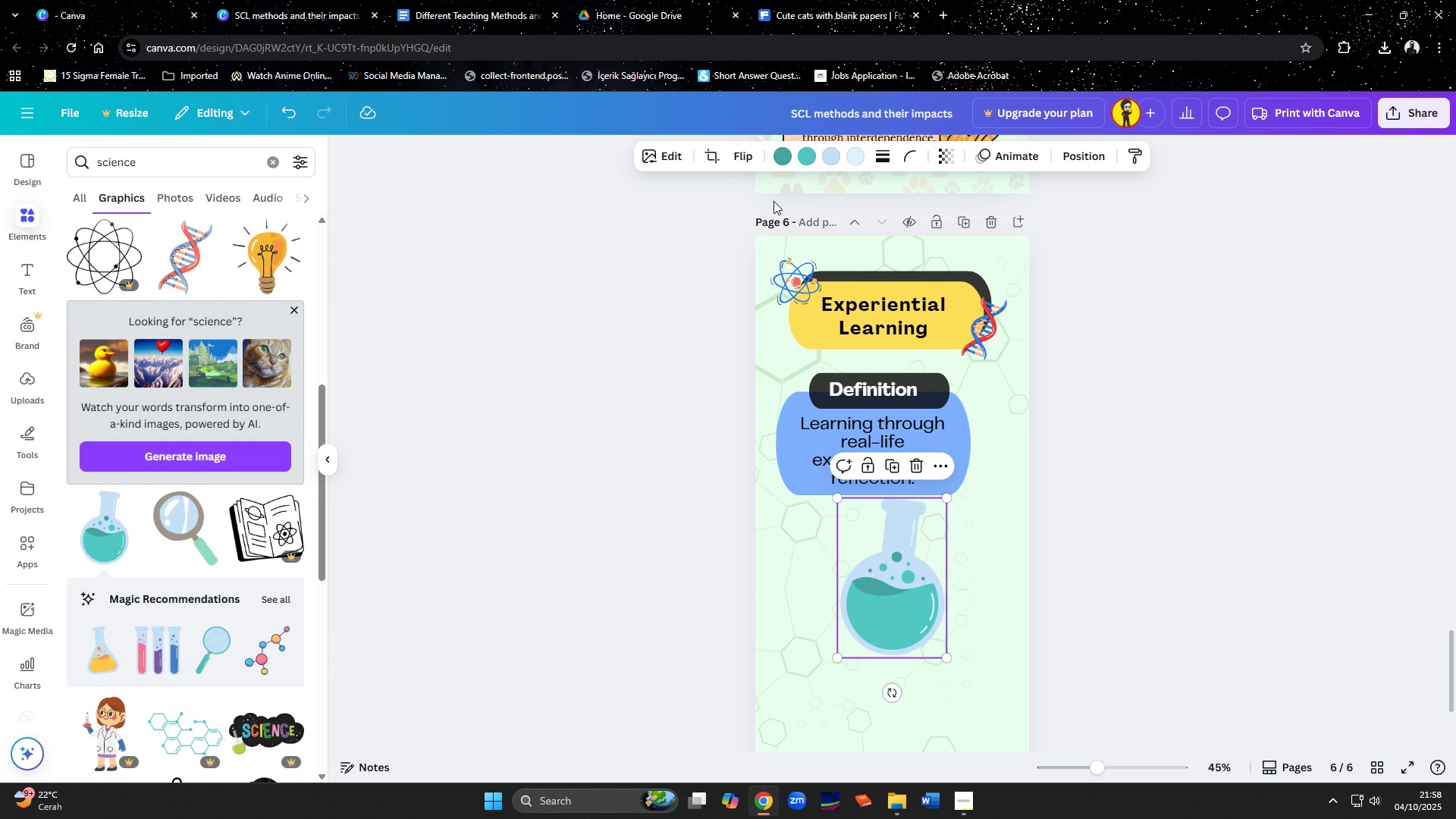 
left_click([72, 305])
 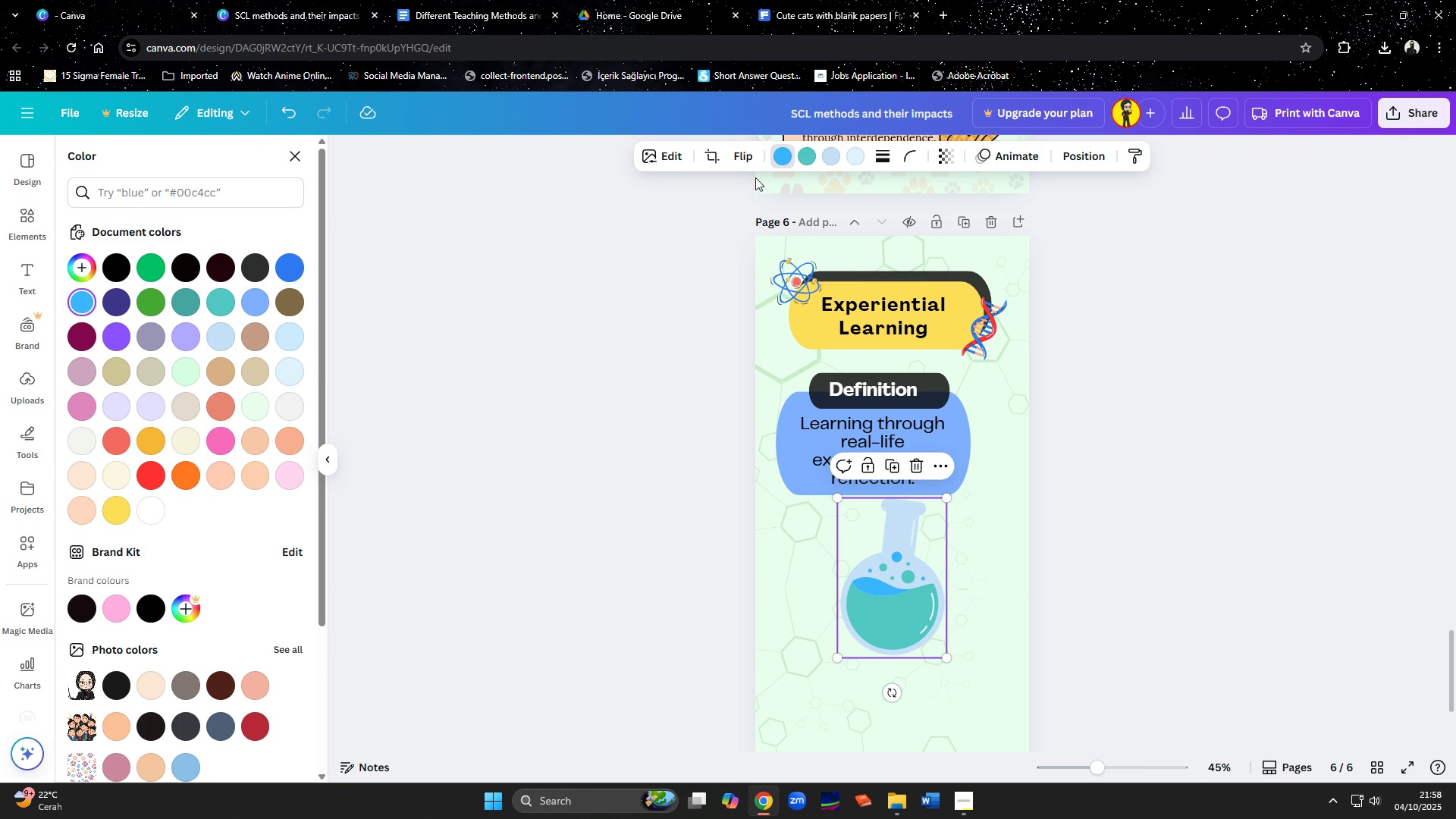 
left_click([803, 158])
 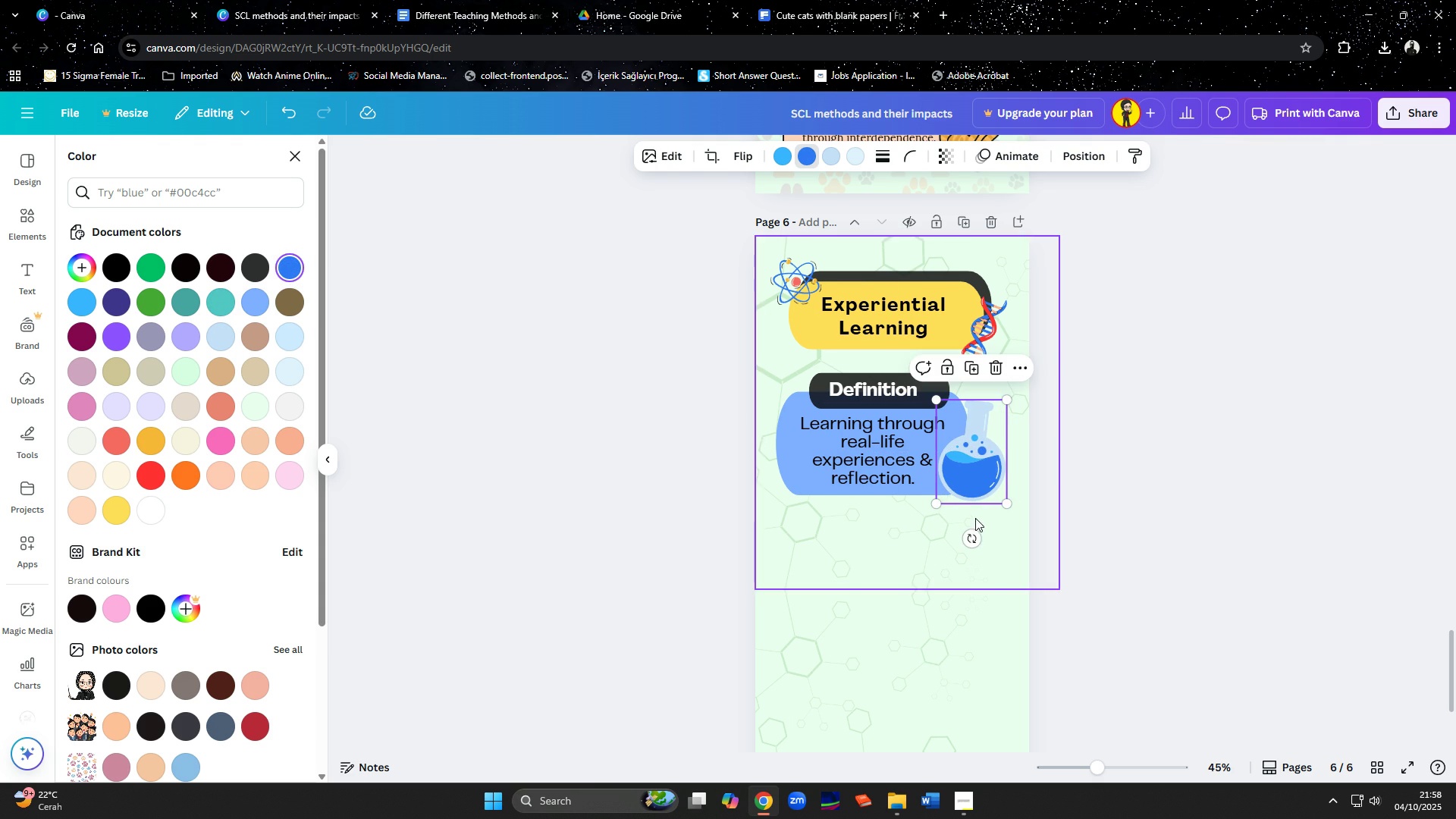 
wait(13.15)
 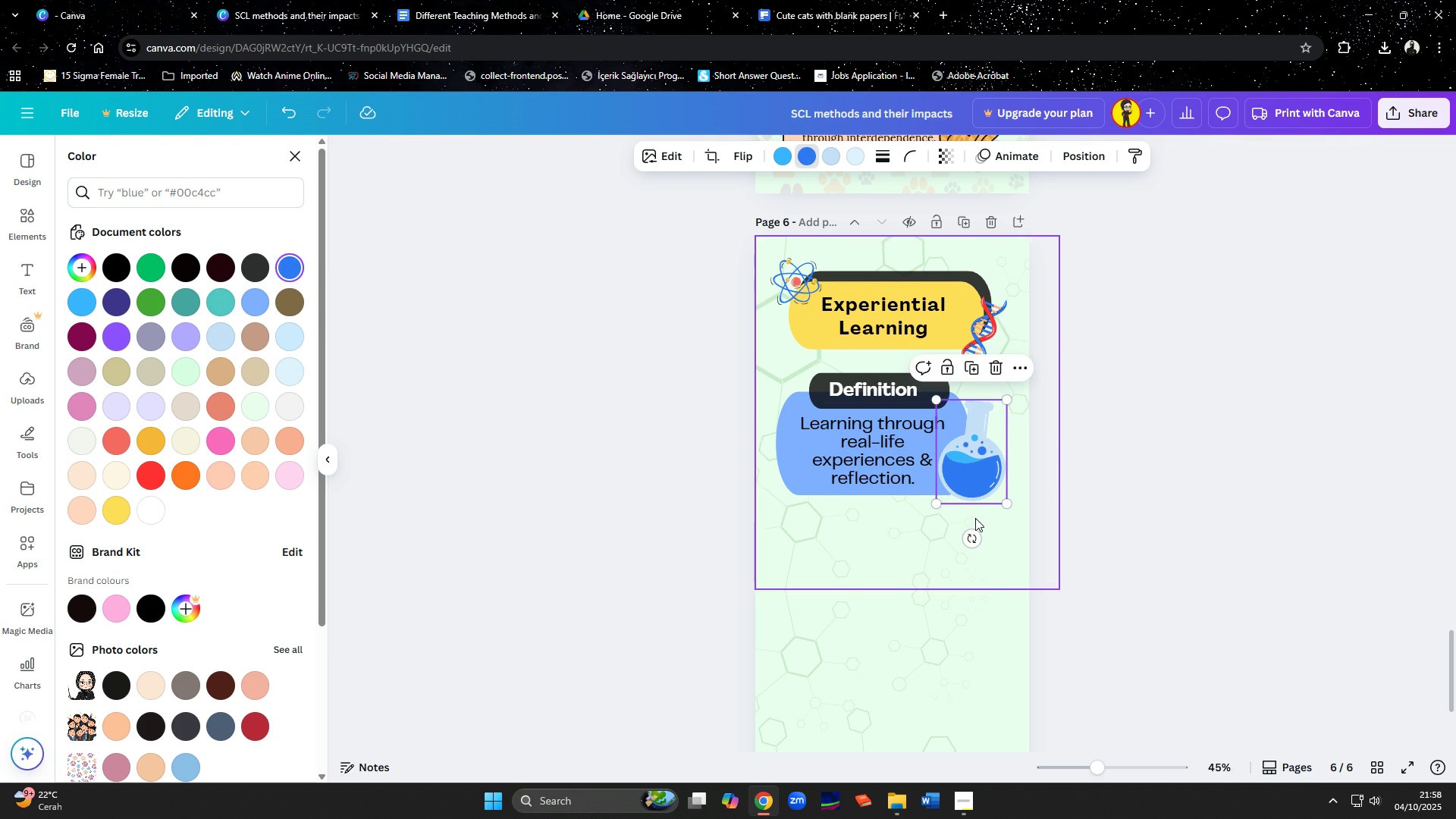 
left_click([1090, 496])
 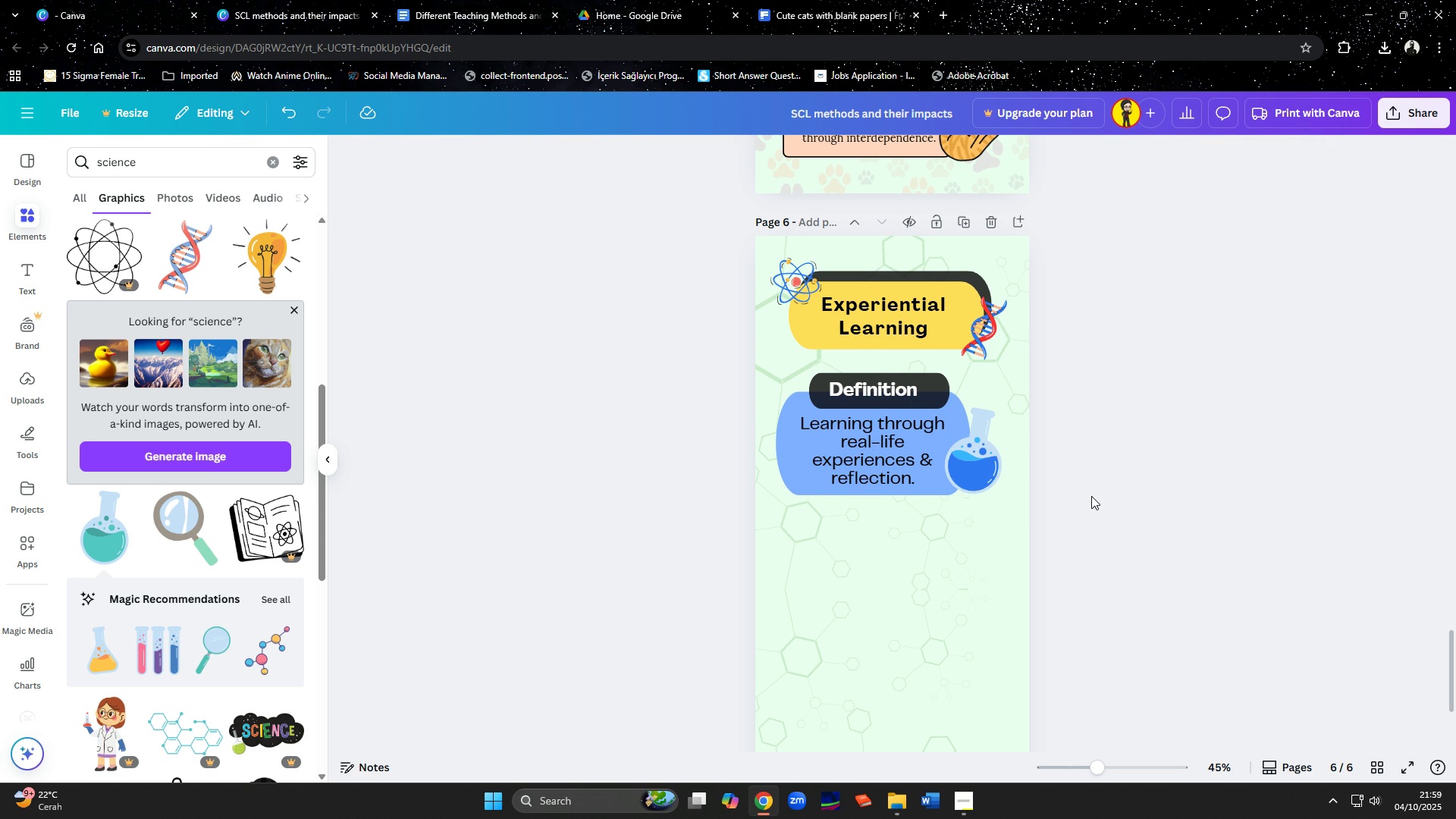 
left_click([1091, 496])
 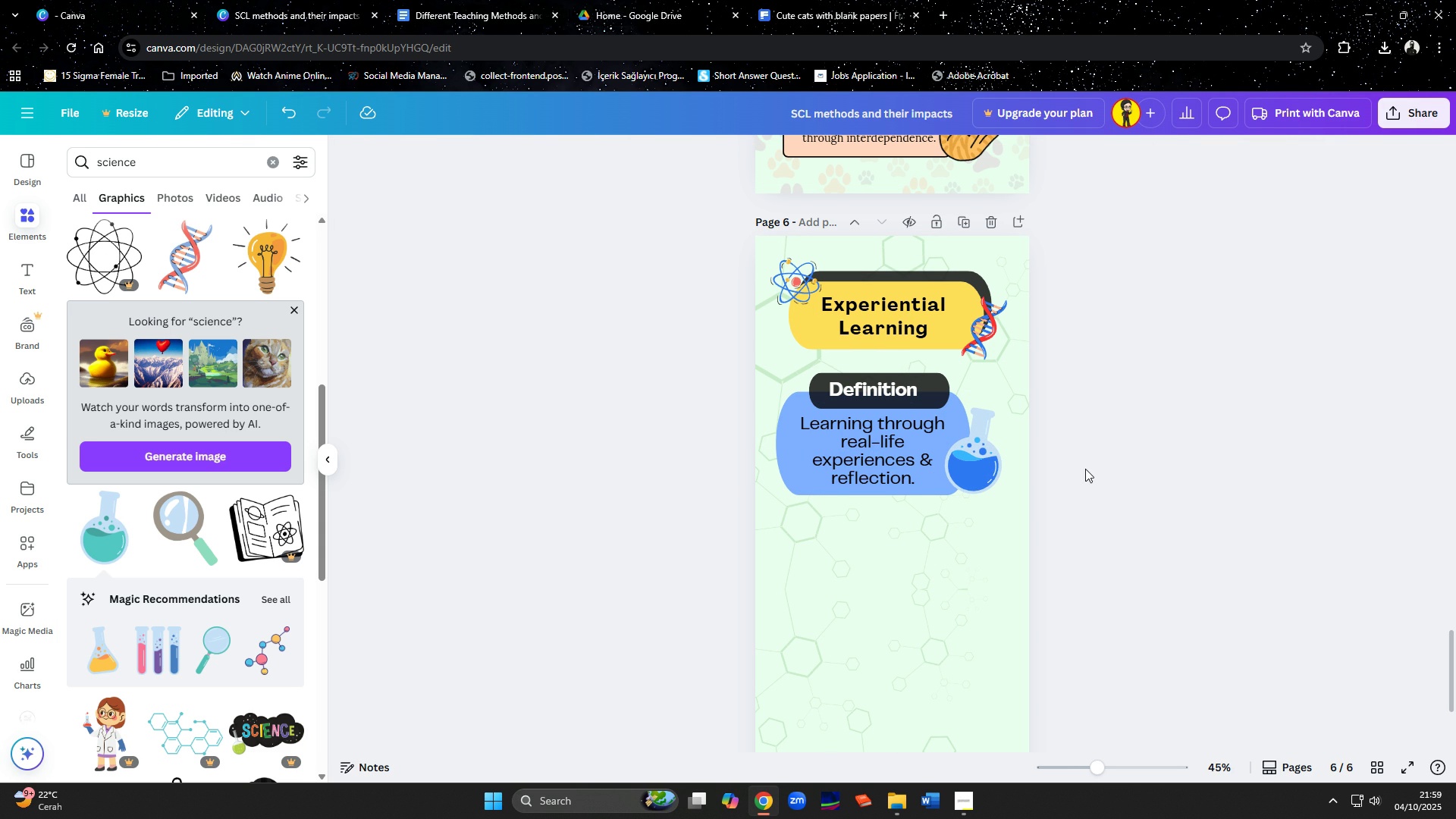 
left_click([1103, 414])
 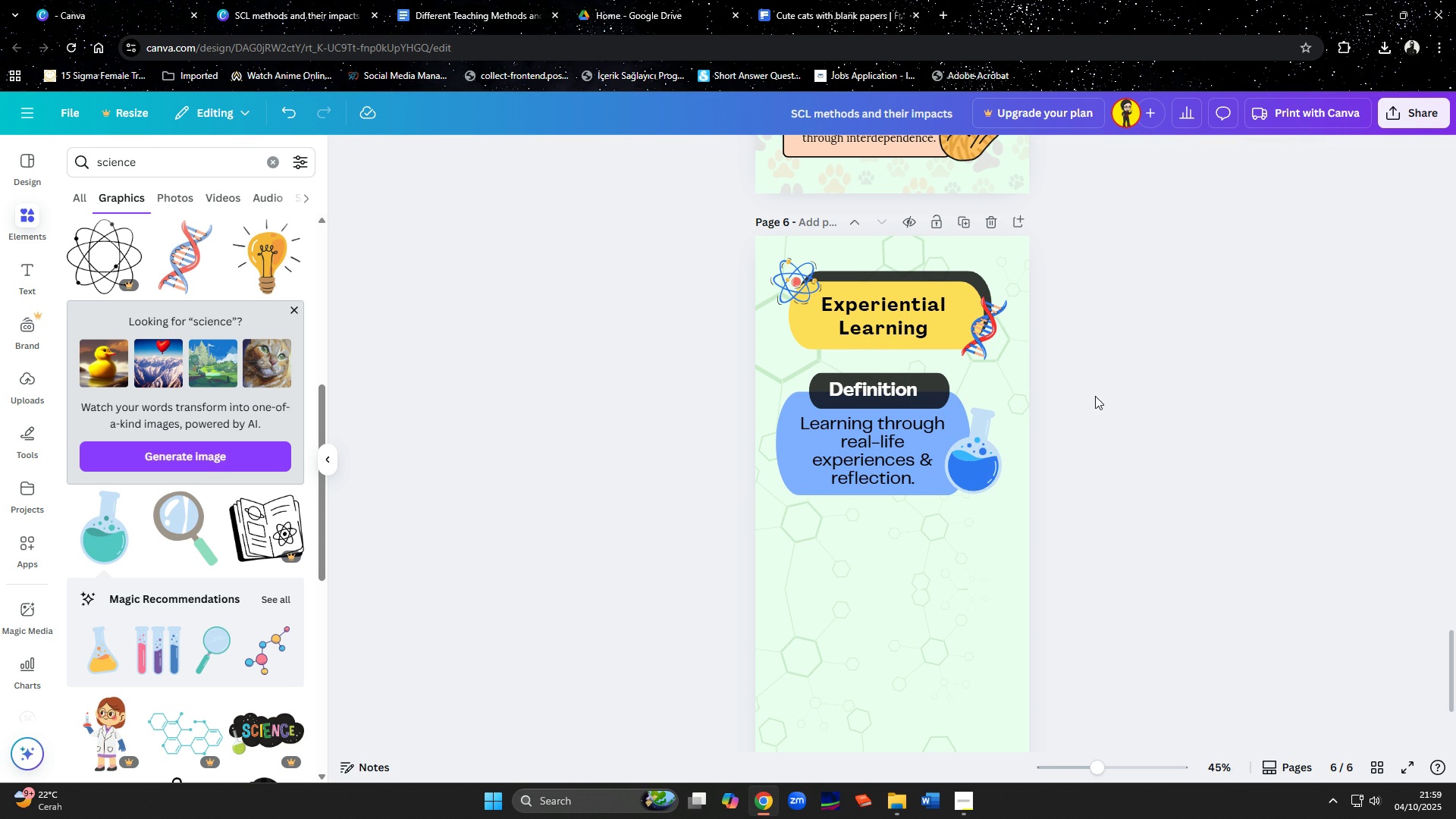 
scroll: coordinate [1106, 418], scroll_direction: down, amount: 3.0
 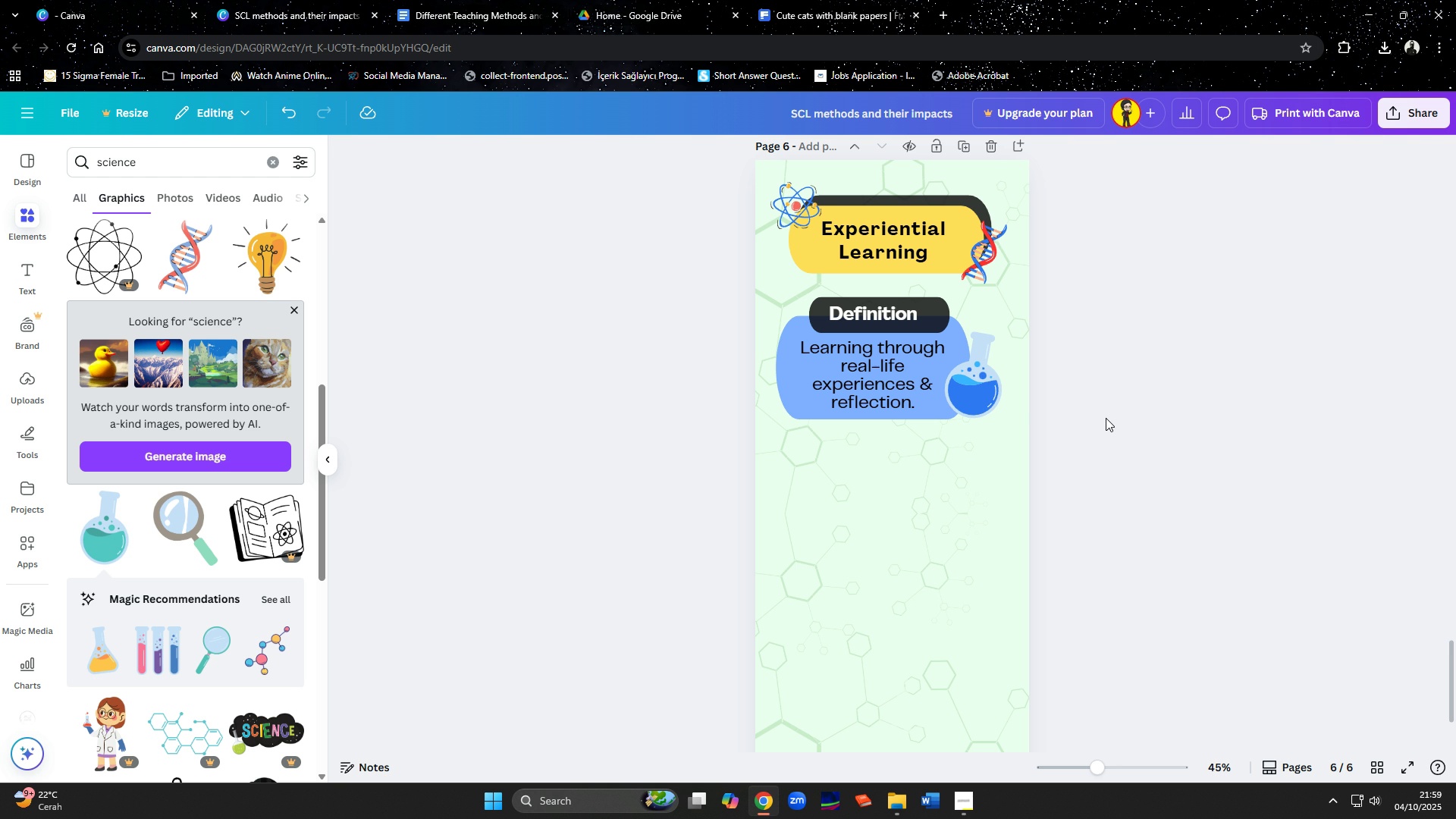 
scroll: coordinate [1125, 367], scroll_direction: up, amount: 9.0
 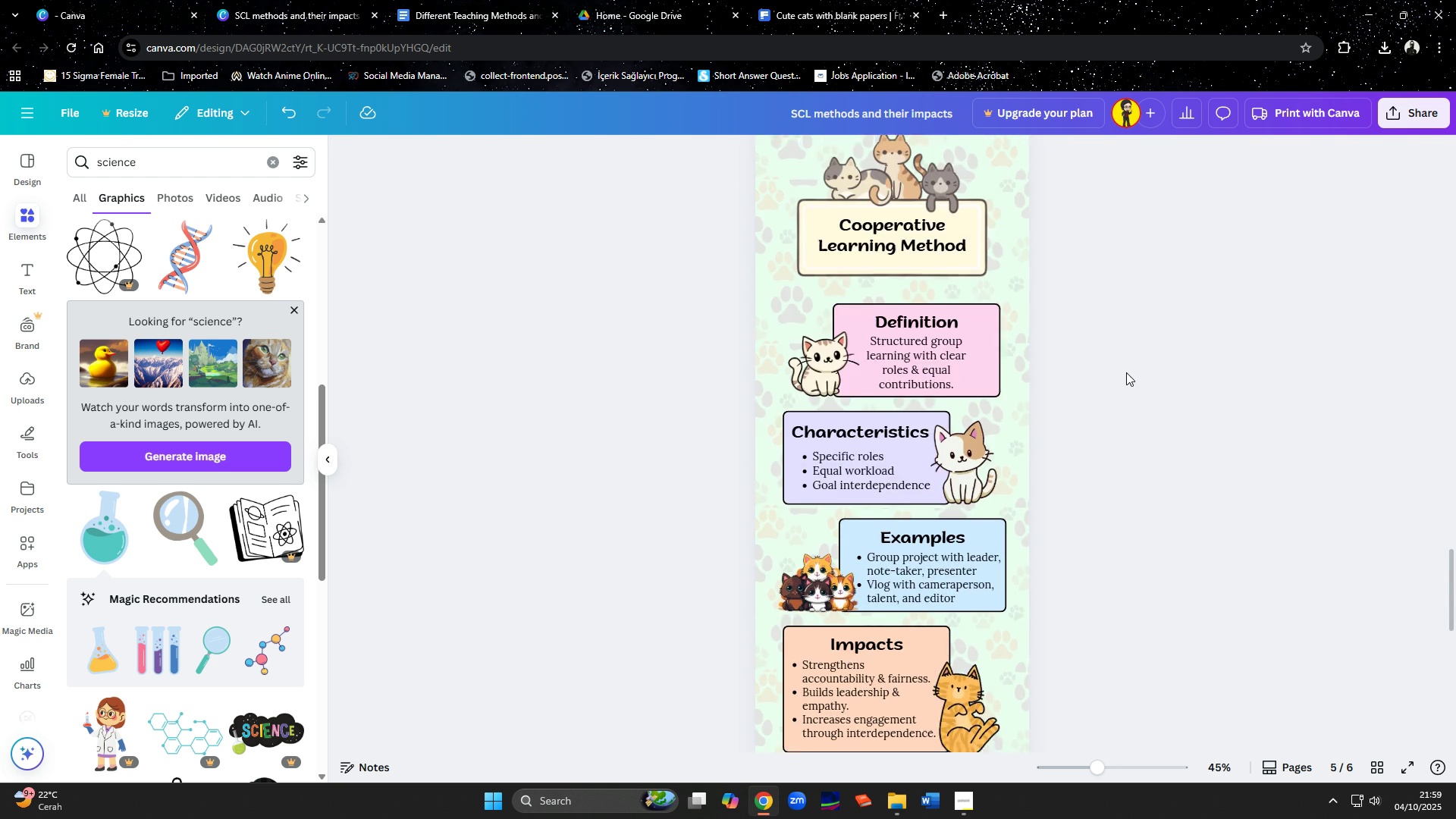 
scroll: coordinate [1126, 373], scroll_direction: down, amount: 10.0
 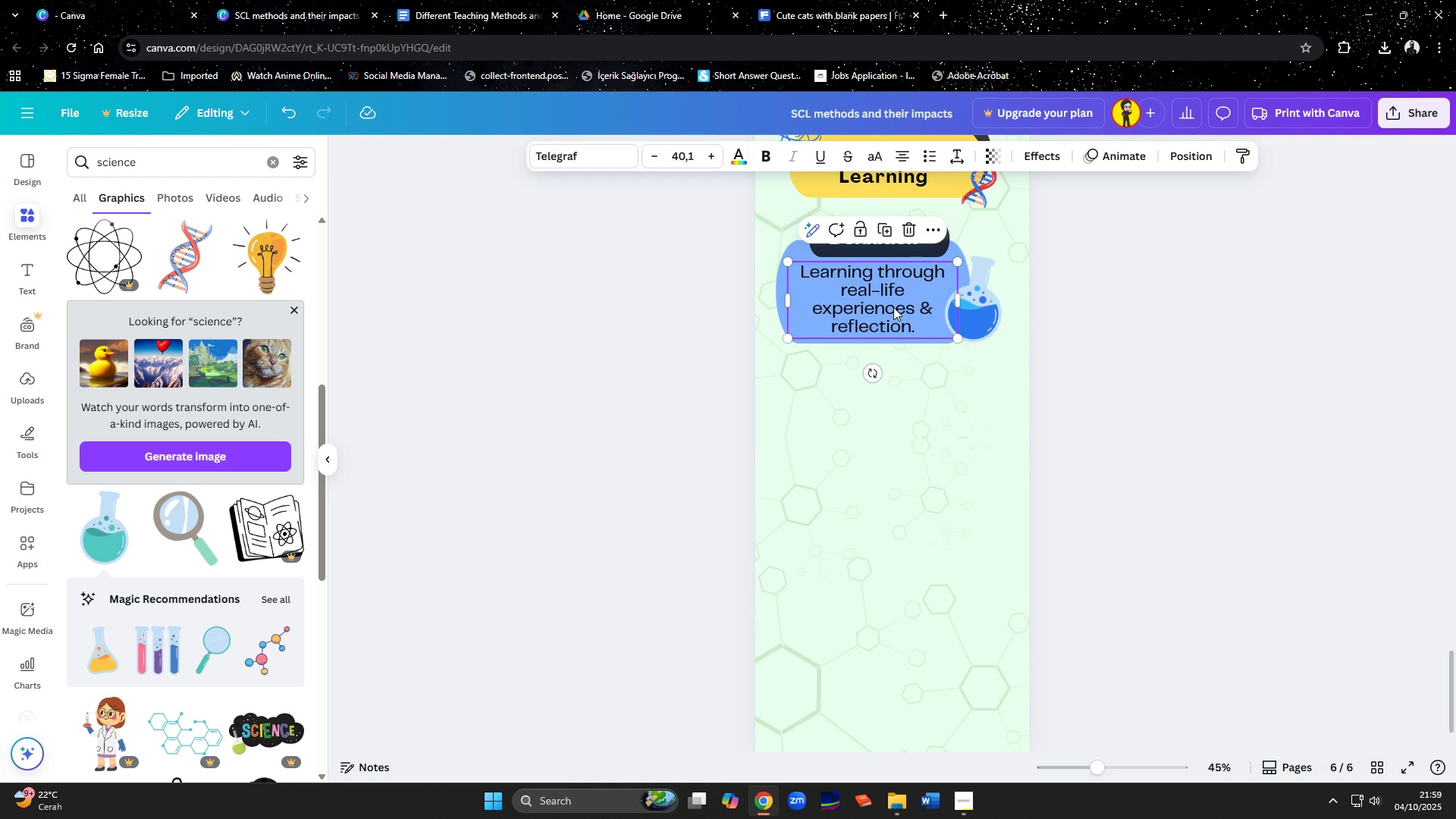 
double_click([893, 307])